 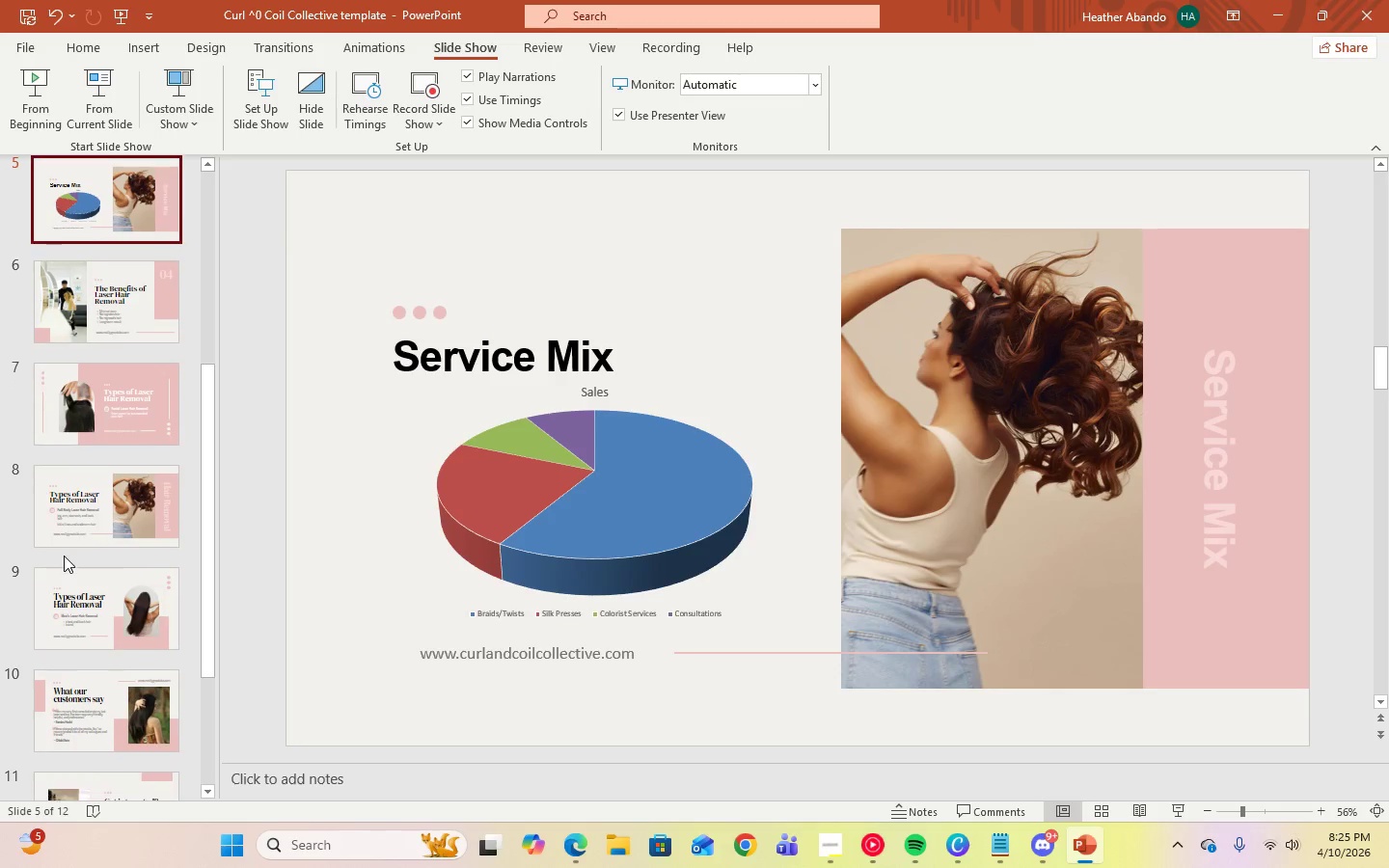 
scroll: coordinate [64, 556], scroll_direction: up, amount: 2.0
 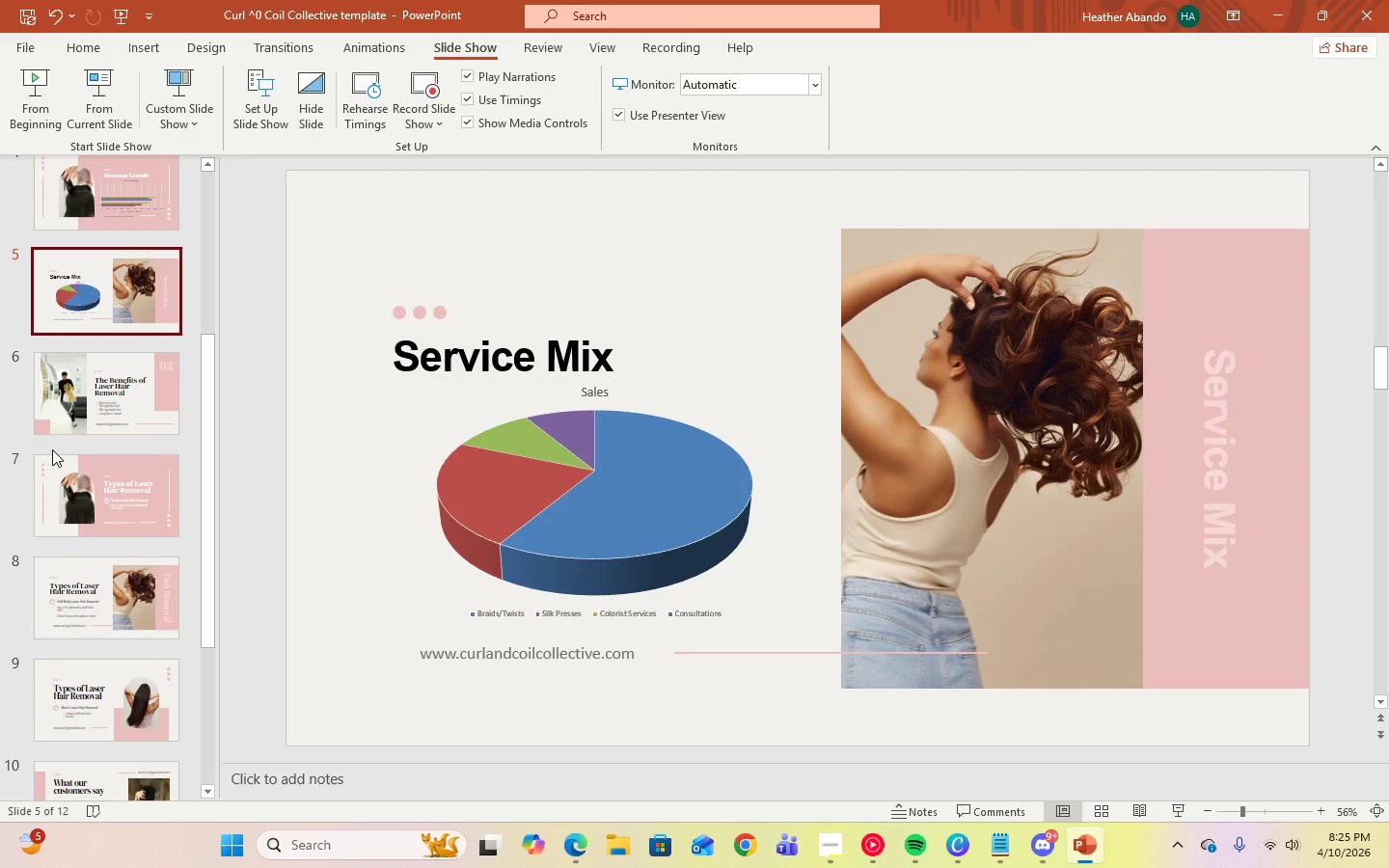 
left_click([59, 419])
 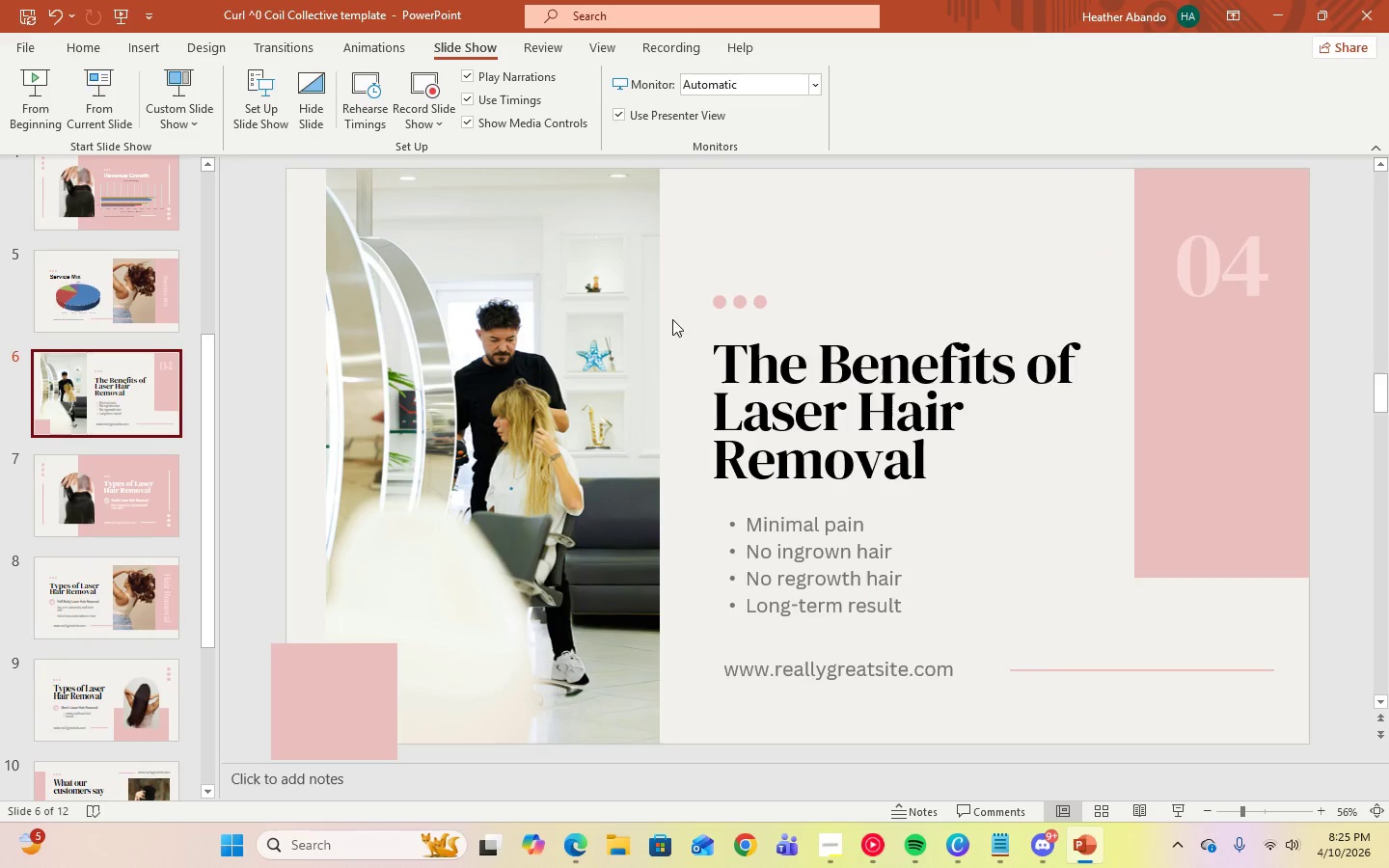 
left_click([153, 46])
 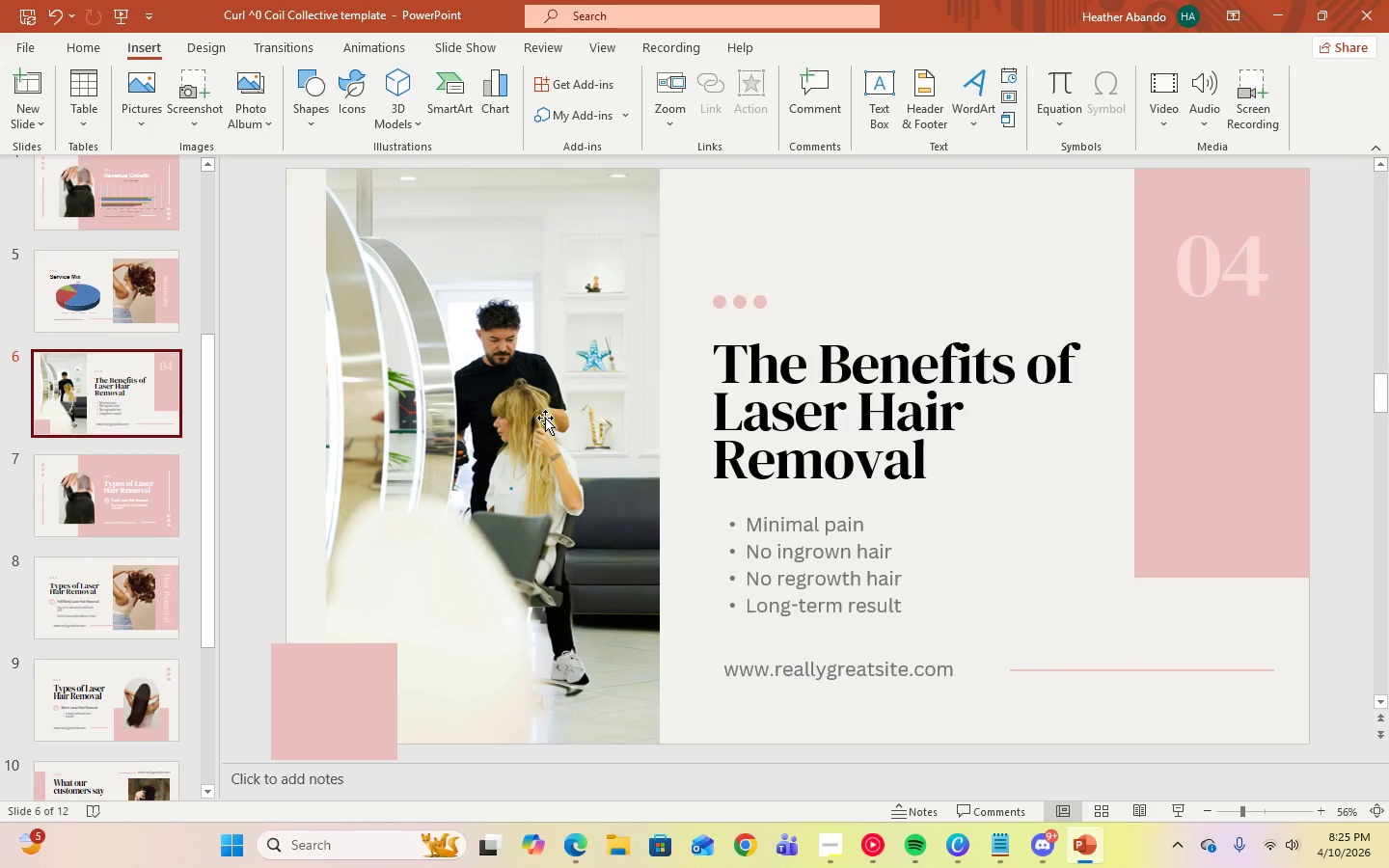 
wait(6.88)
 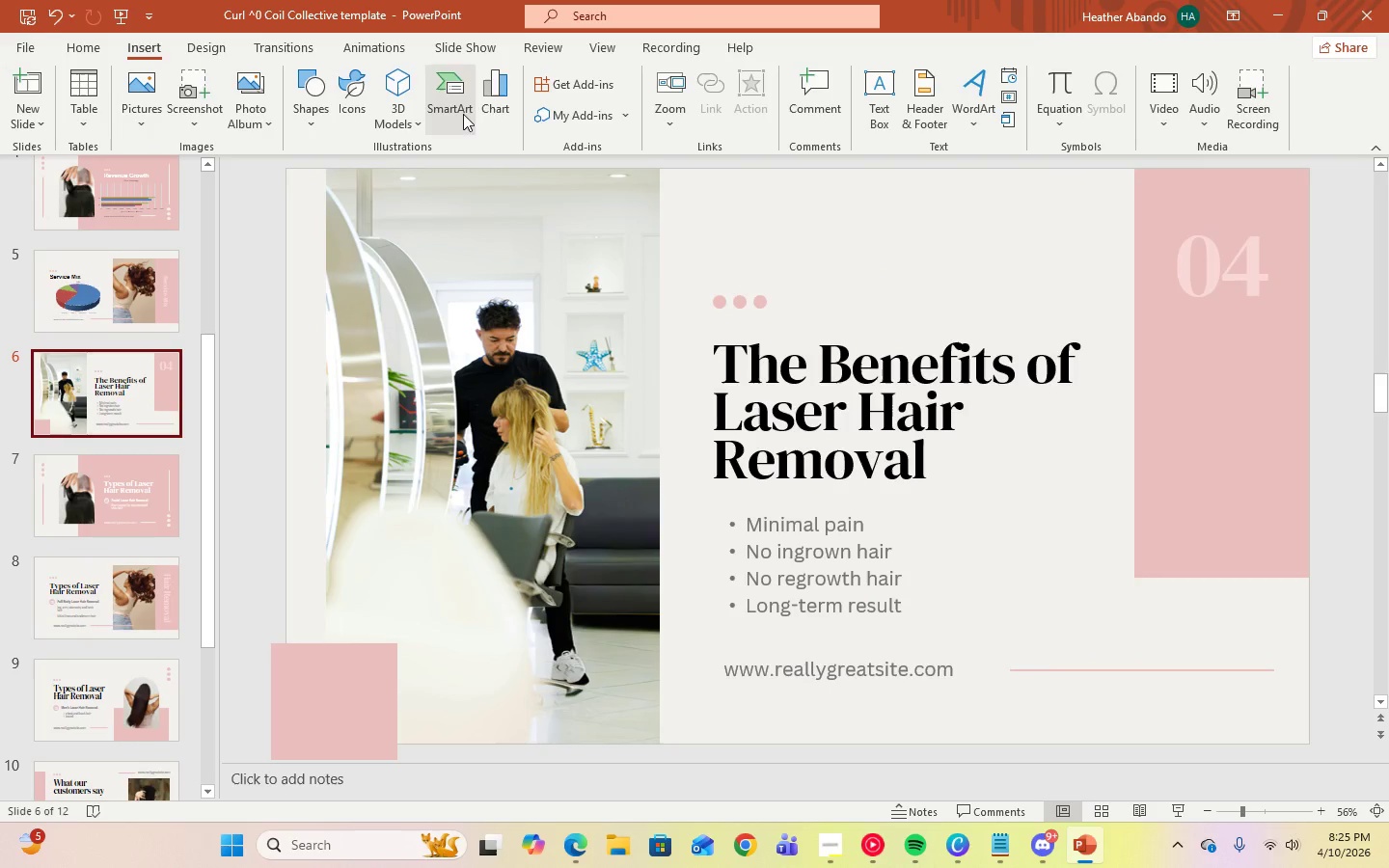 
left_click([838, 832])